 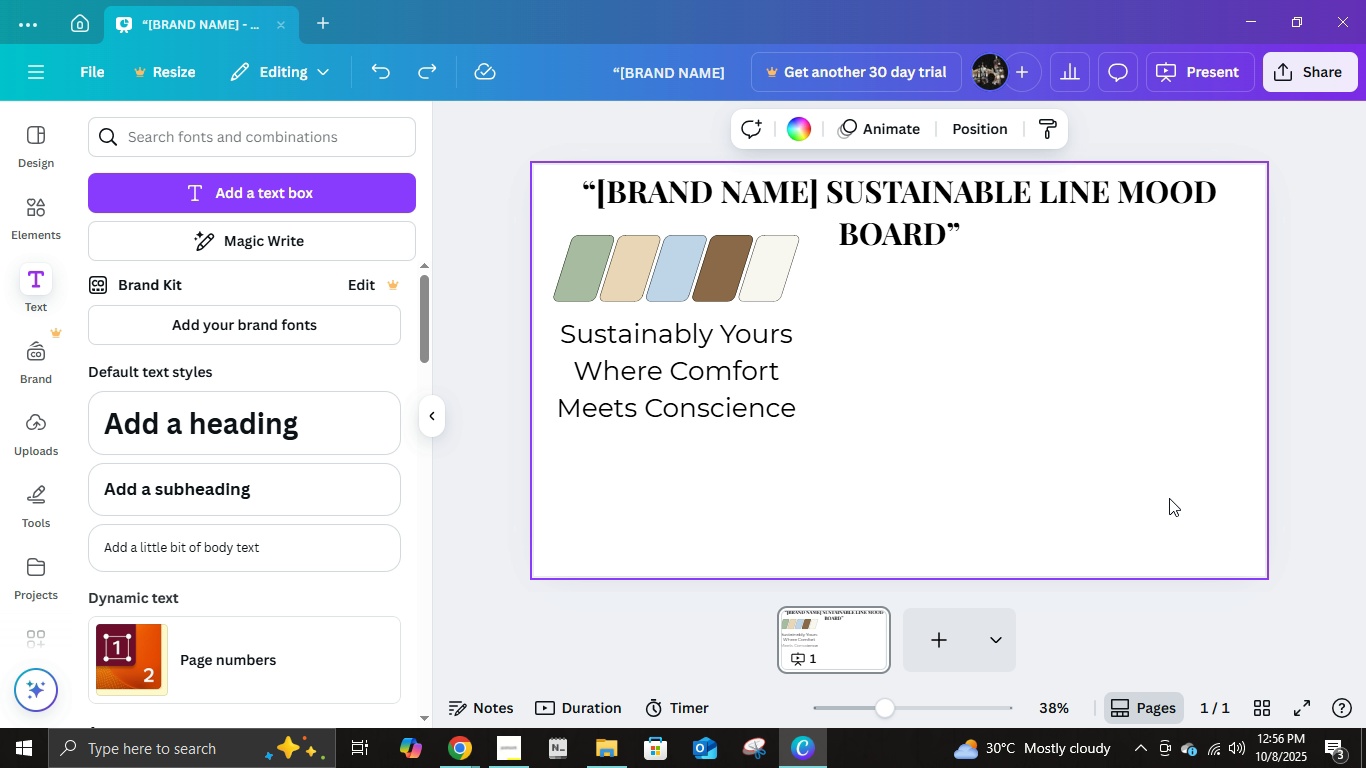 
key(Control+Z)
 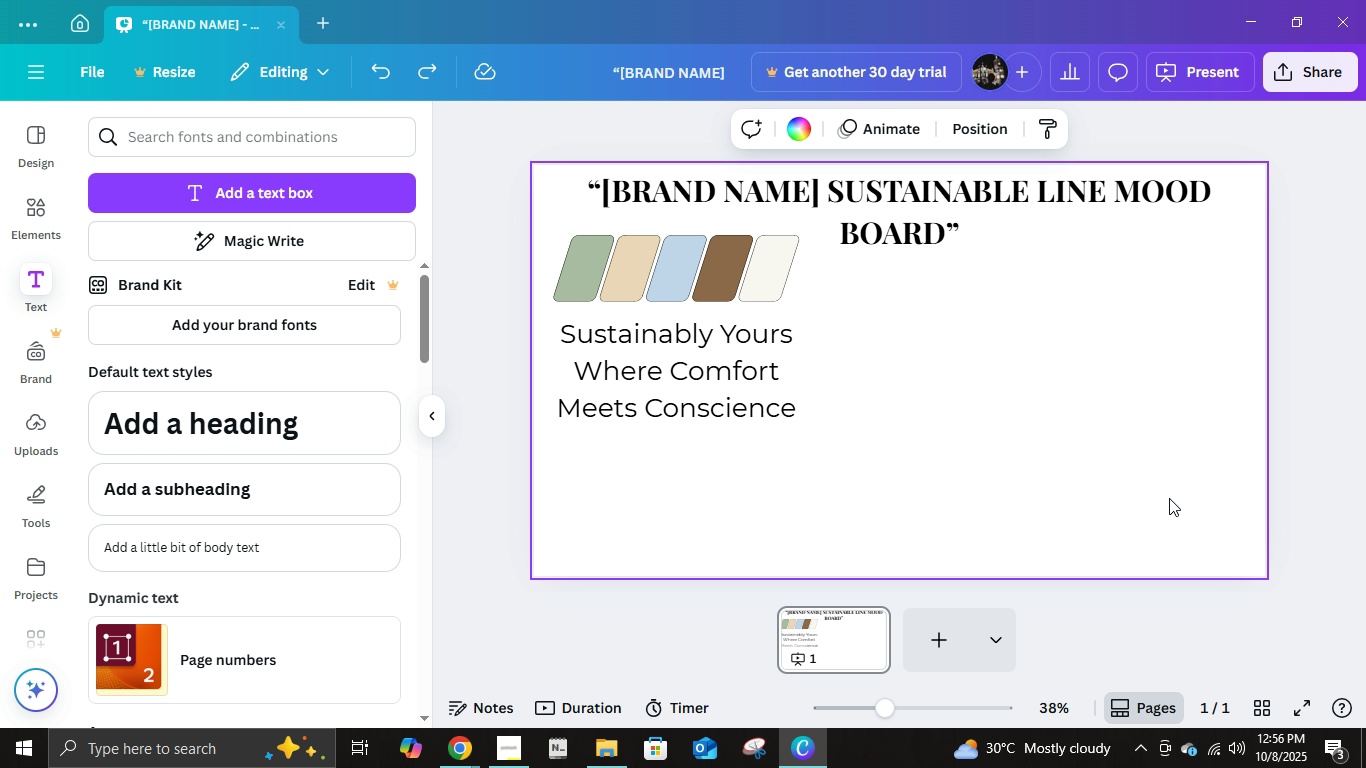 
key(Control+Z)
 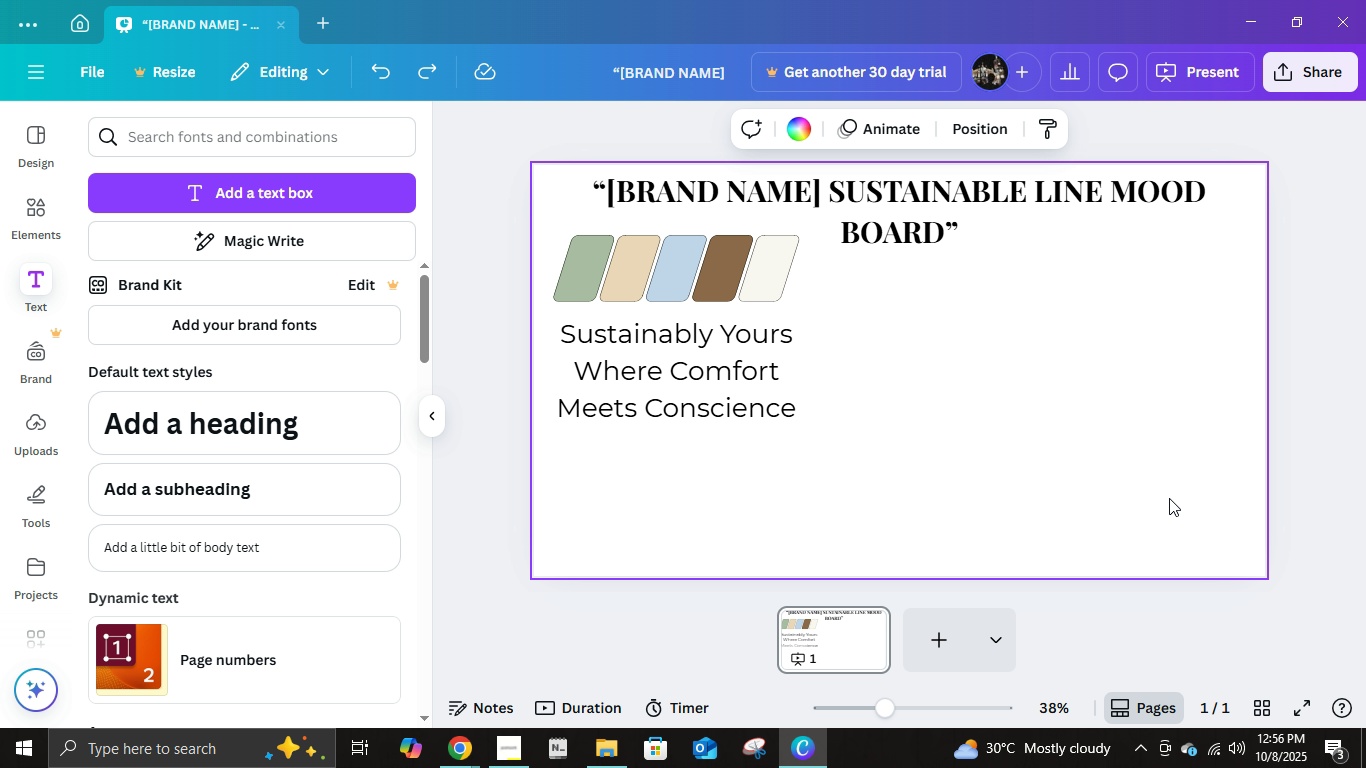 
key(Control+Z)
 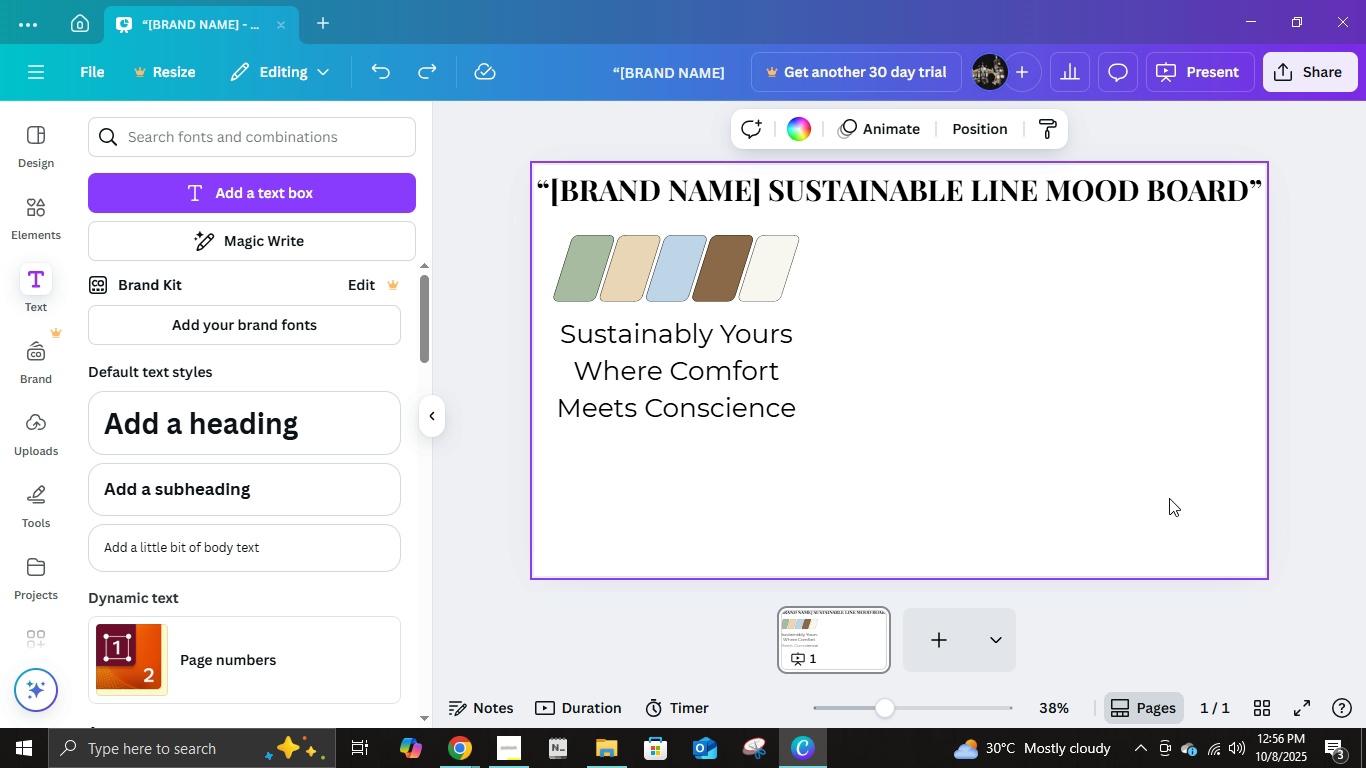 
key(Control+Z)
 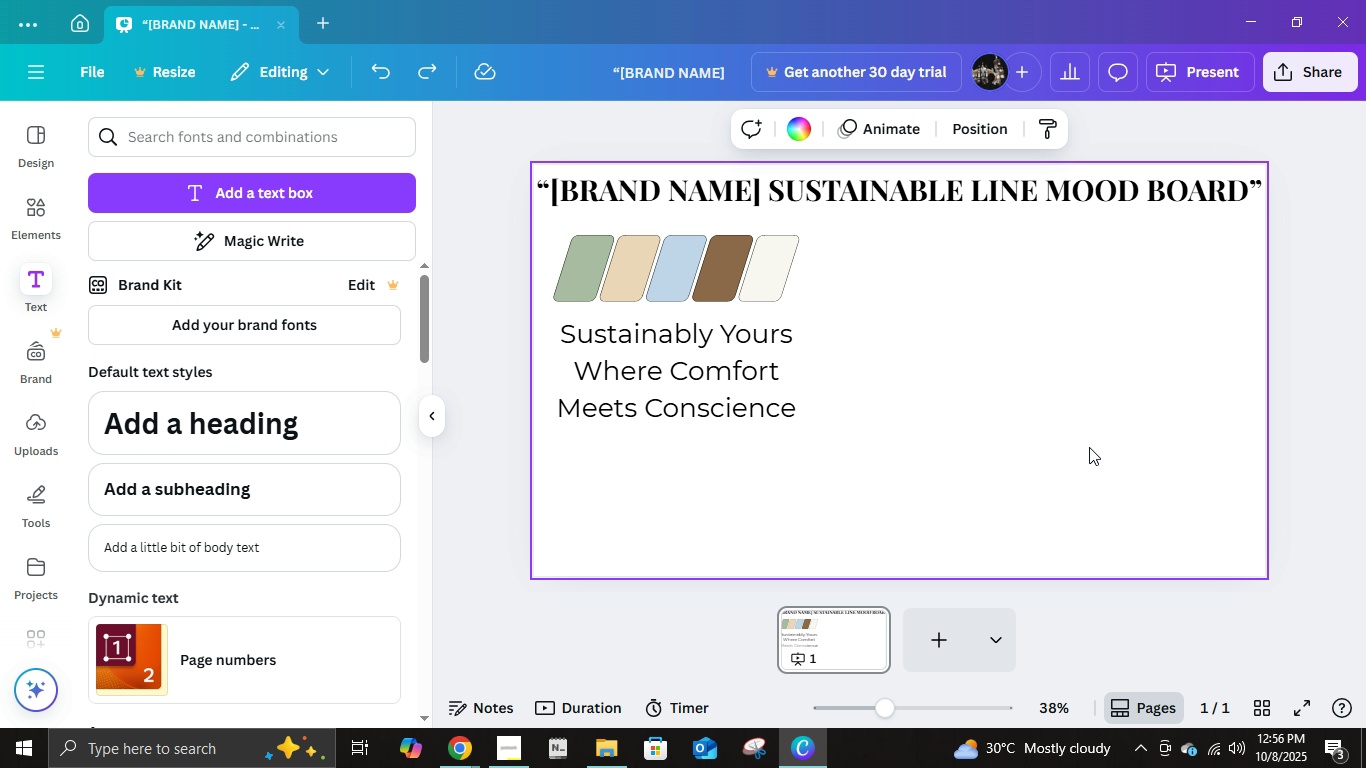 
left_click([1087, 444])
 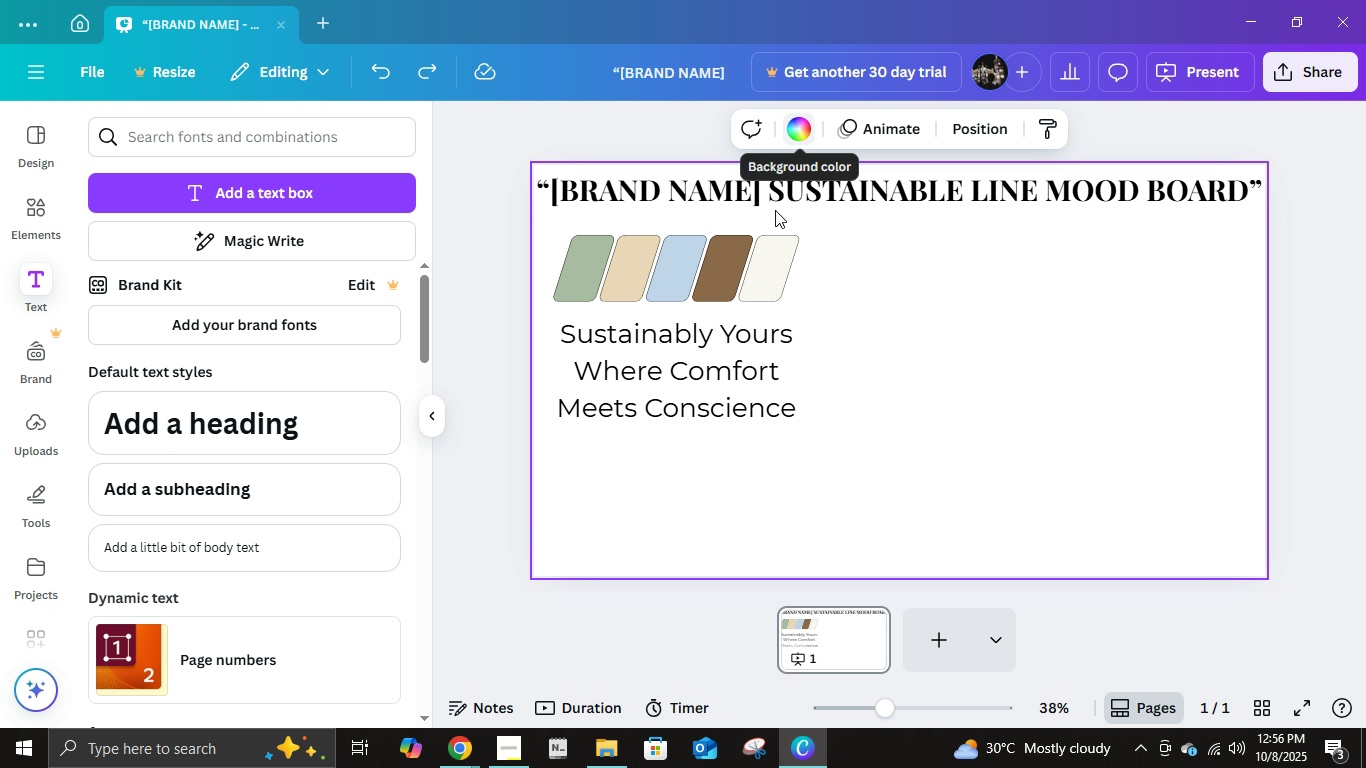 
left_click([985, 471])
 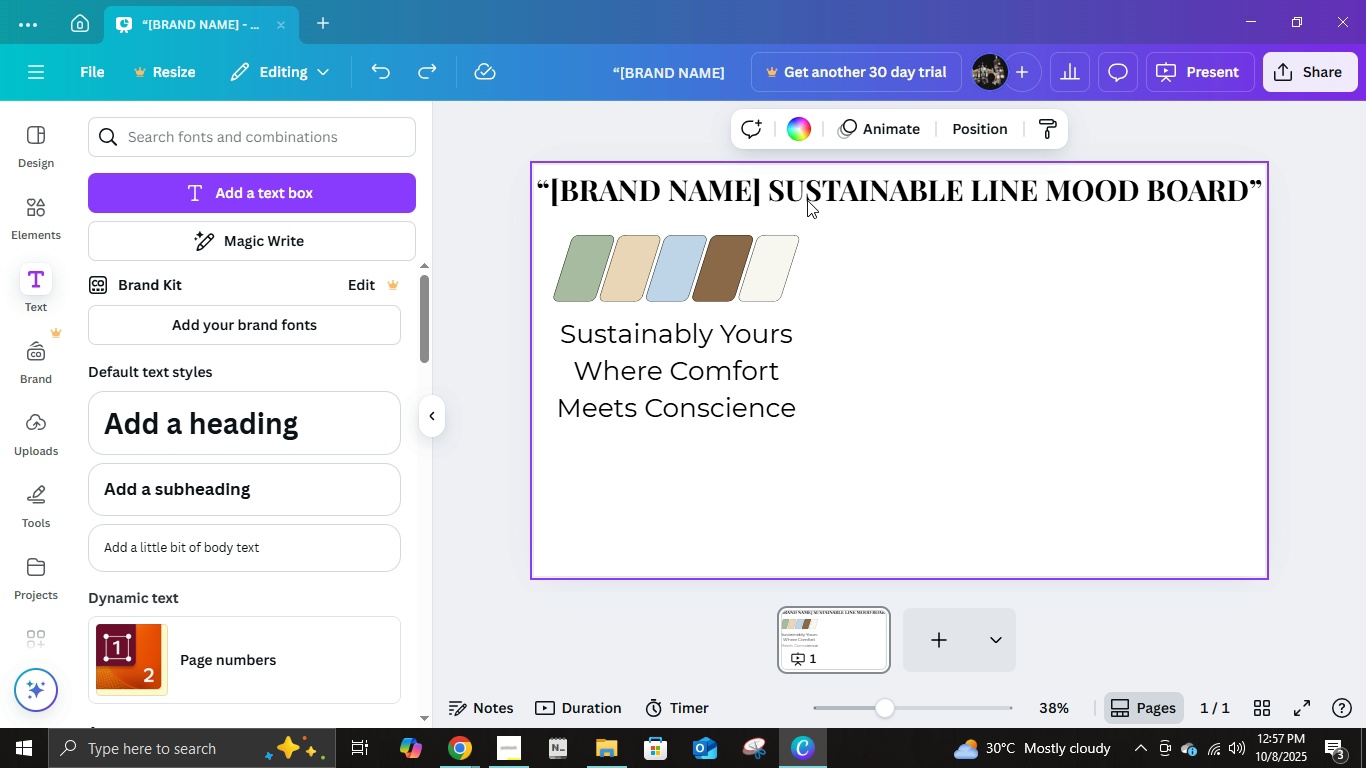 
left_click([795, 134])
 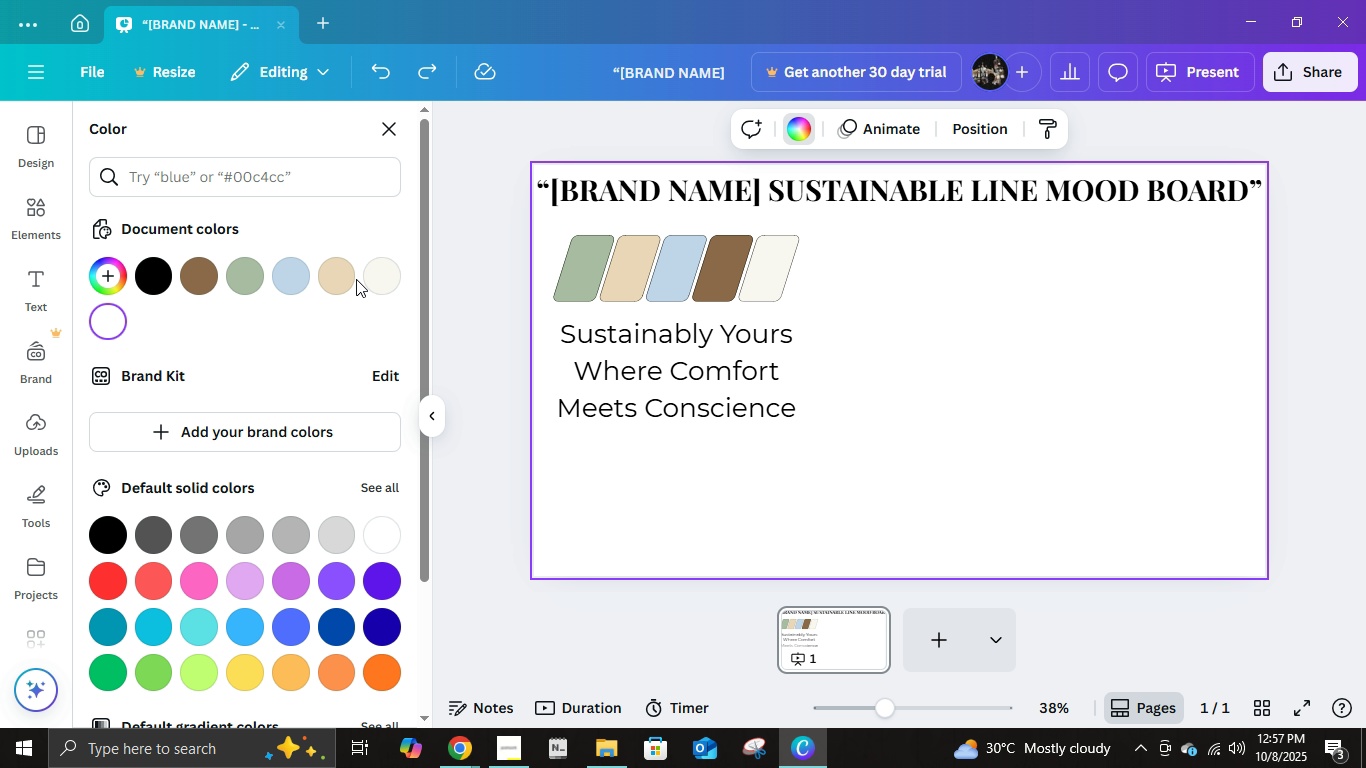 
left_click([345, 277])